 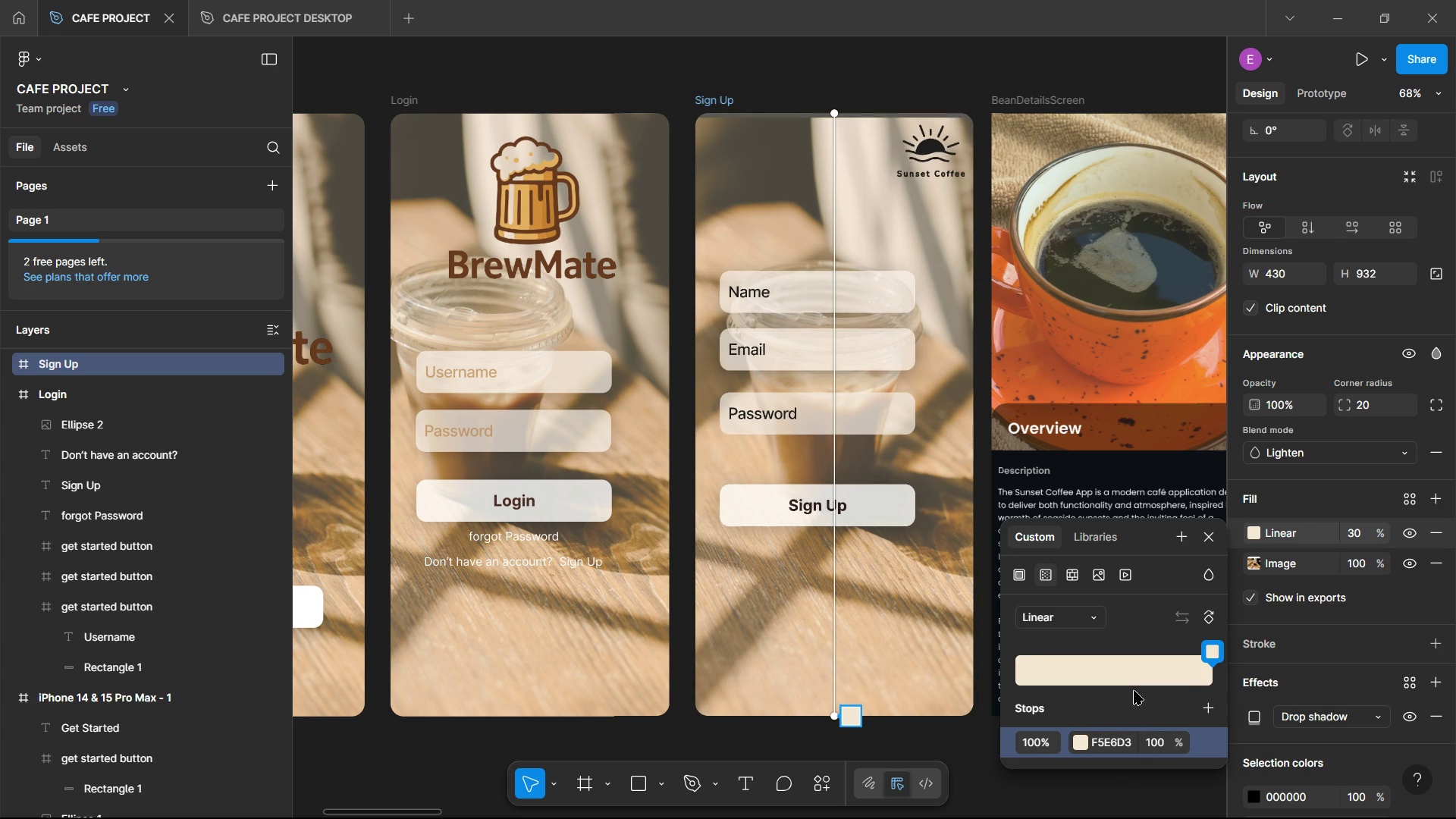 
key(Enter)
 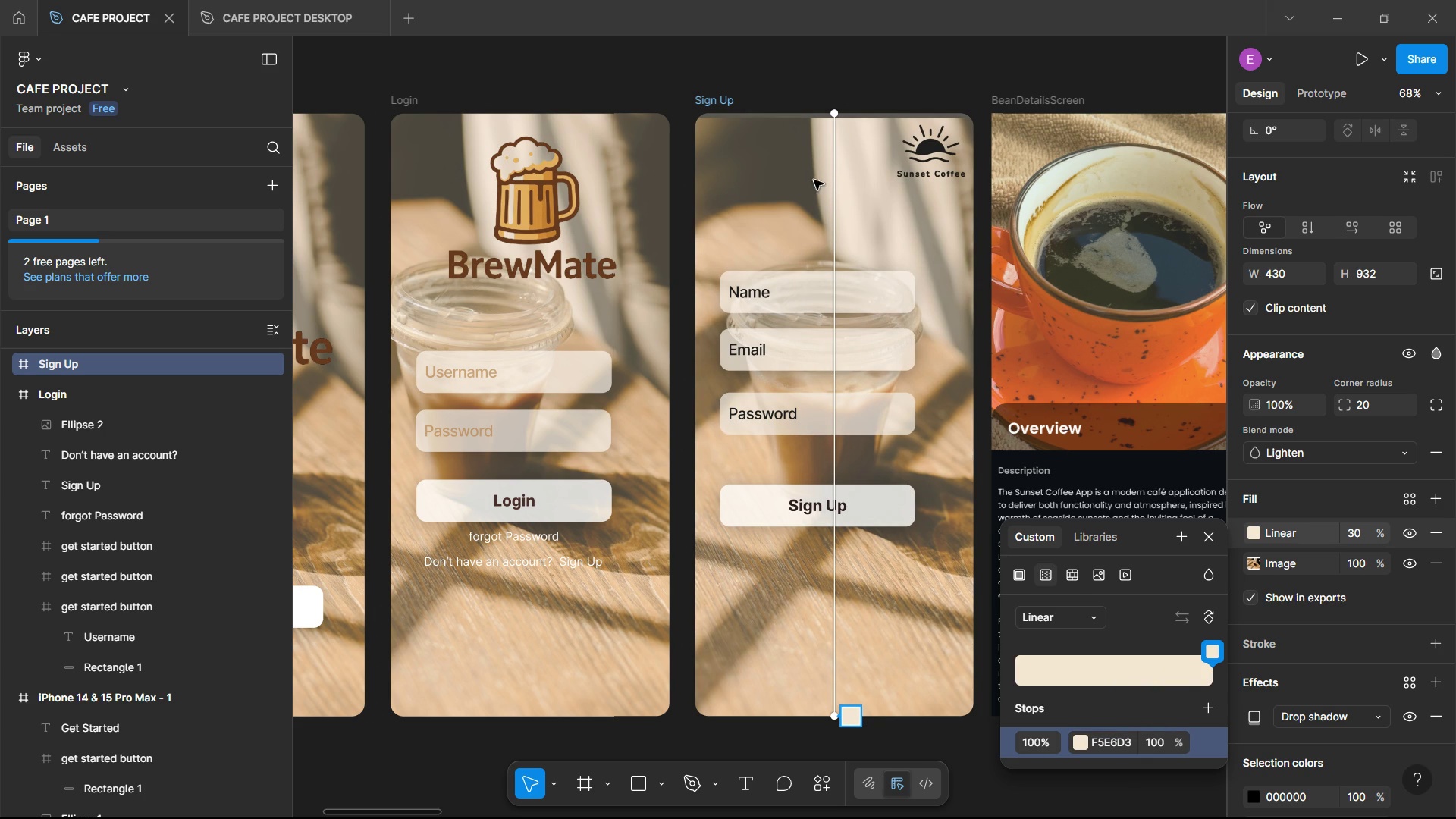 
left_click([830, 171])
 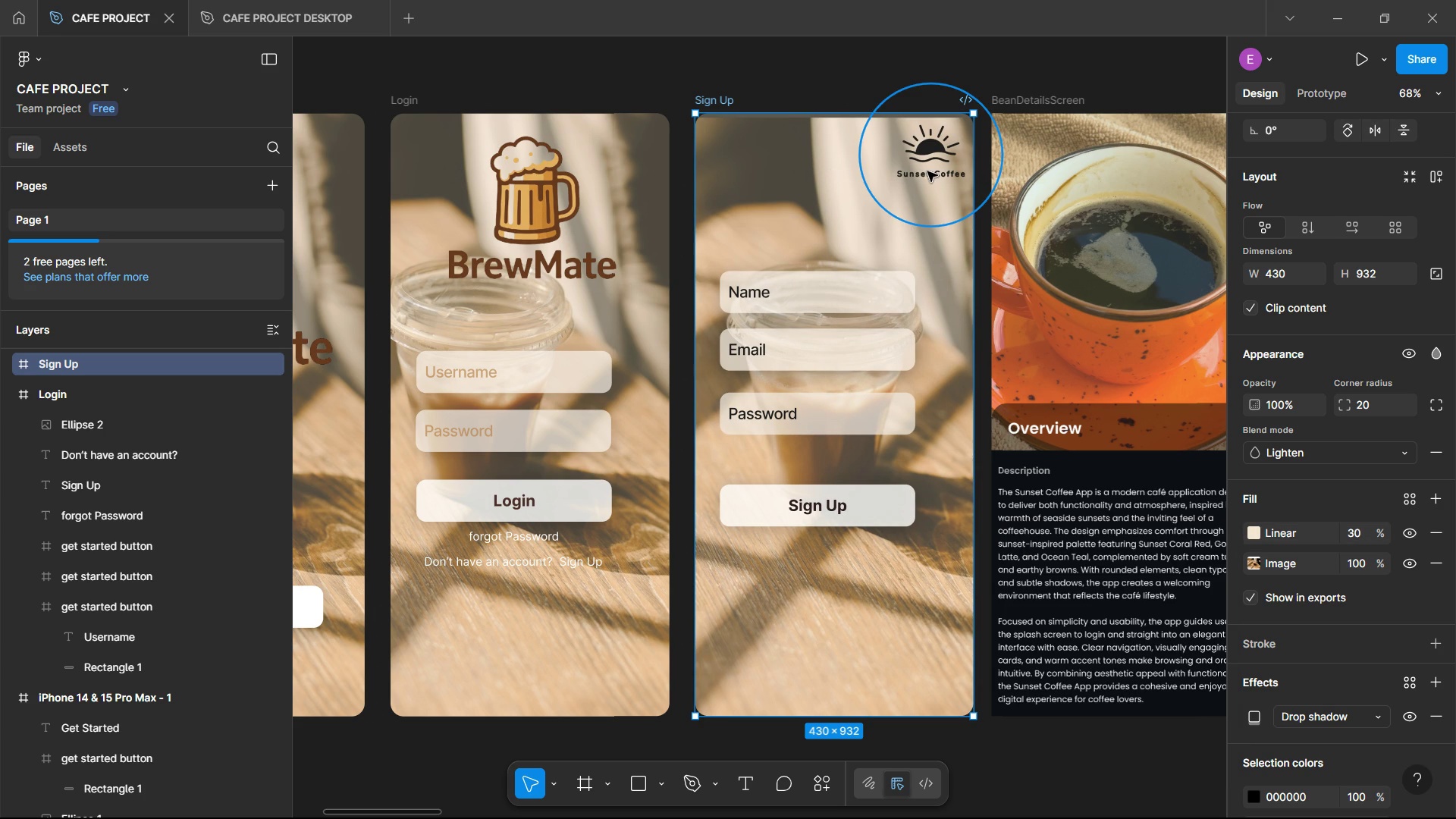 
left_click([928, 169])
 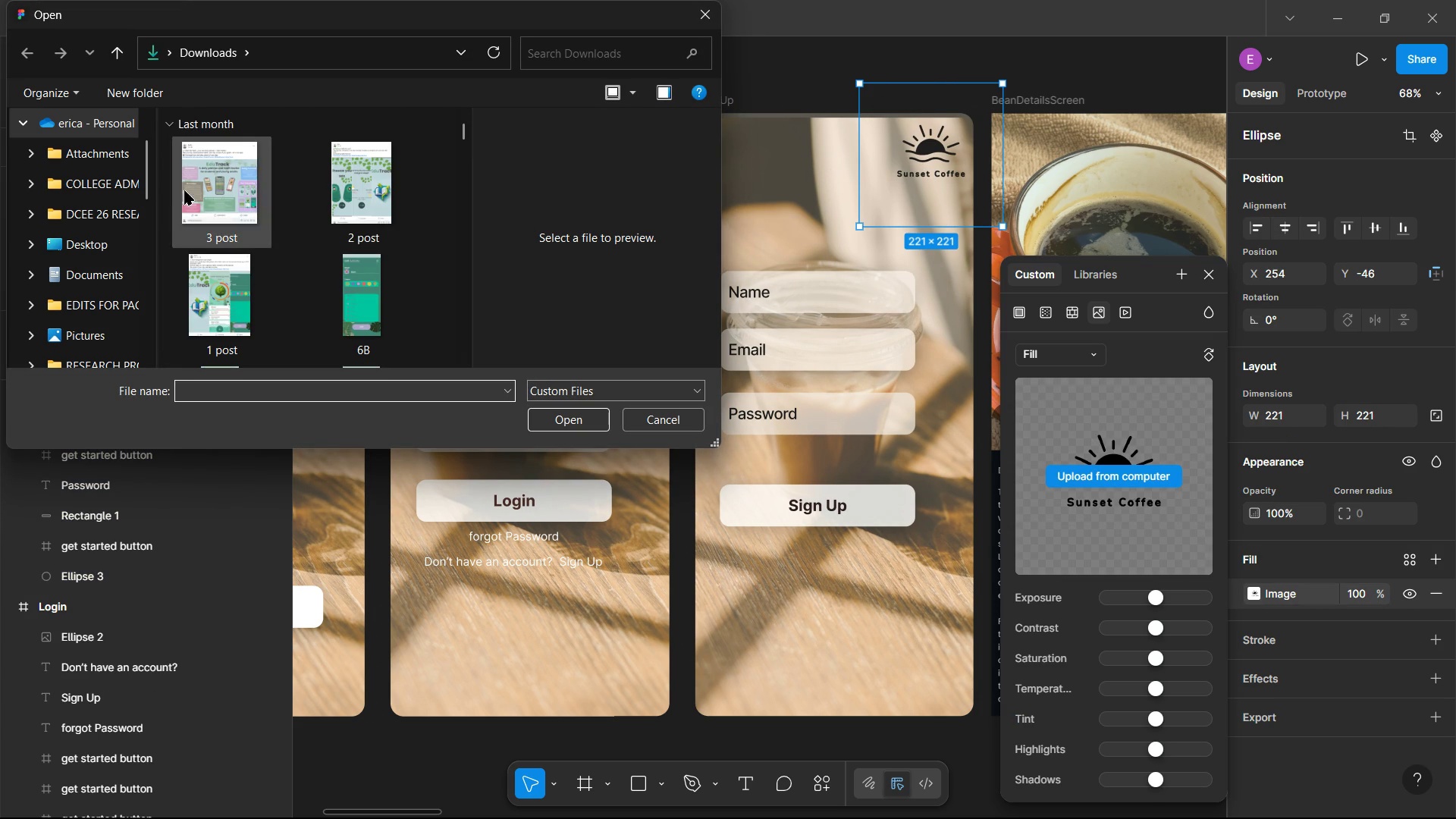 
wait(5.46)
 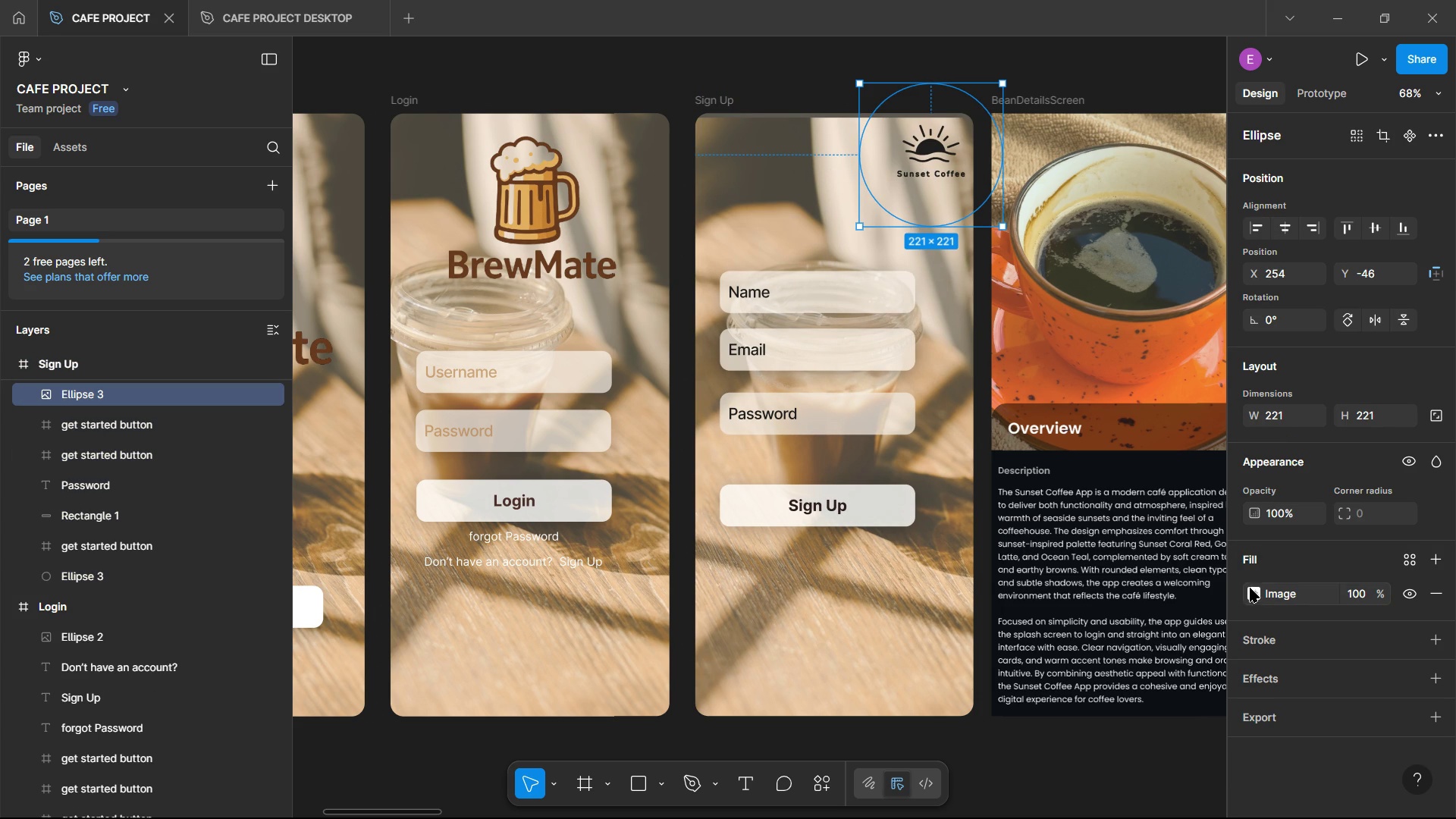 
double_click([237, 177])